 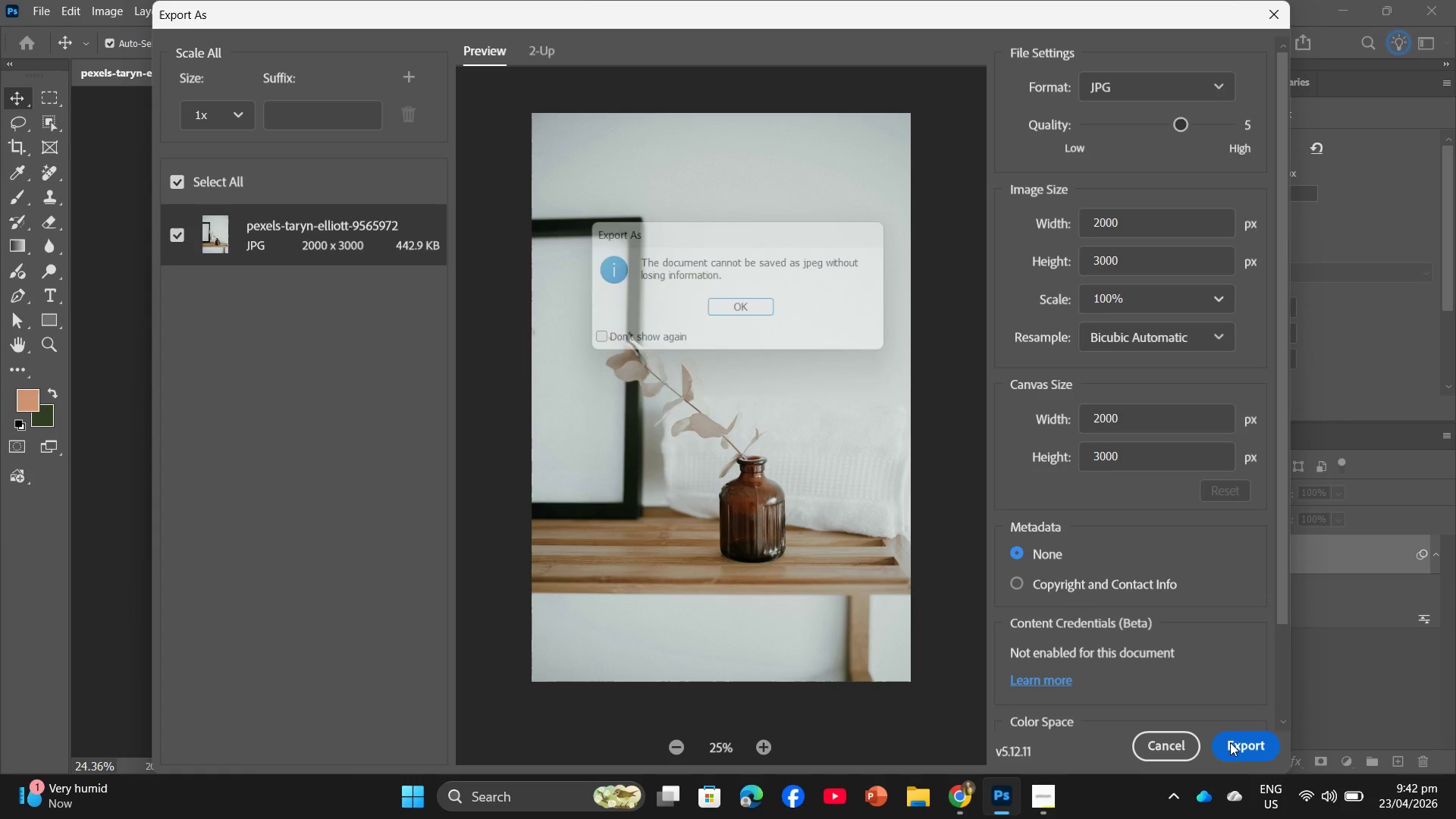 
left_click([752, 317])
 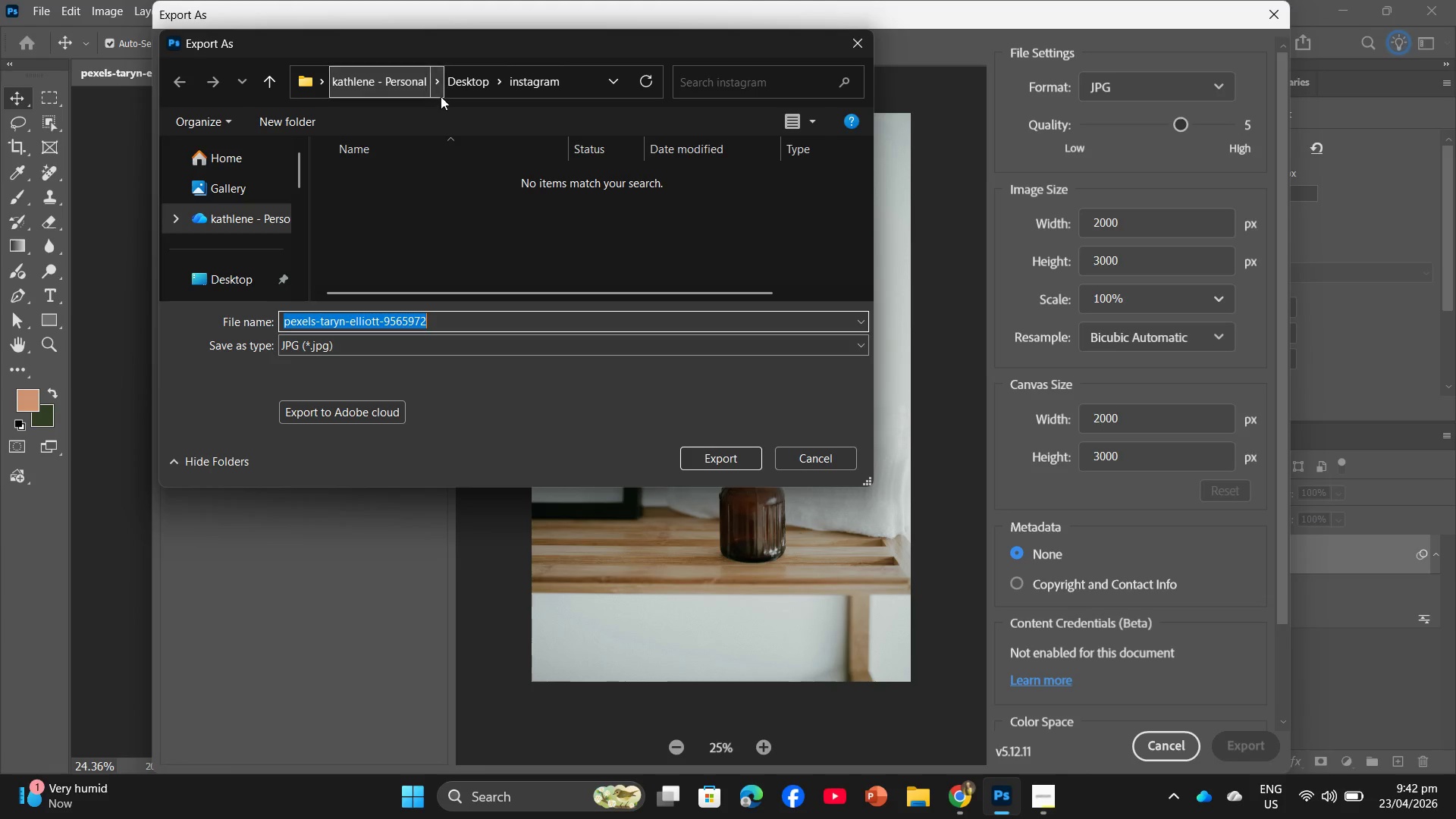 
wait(5.78)
 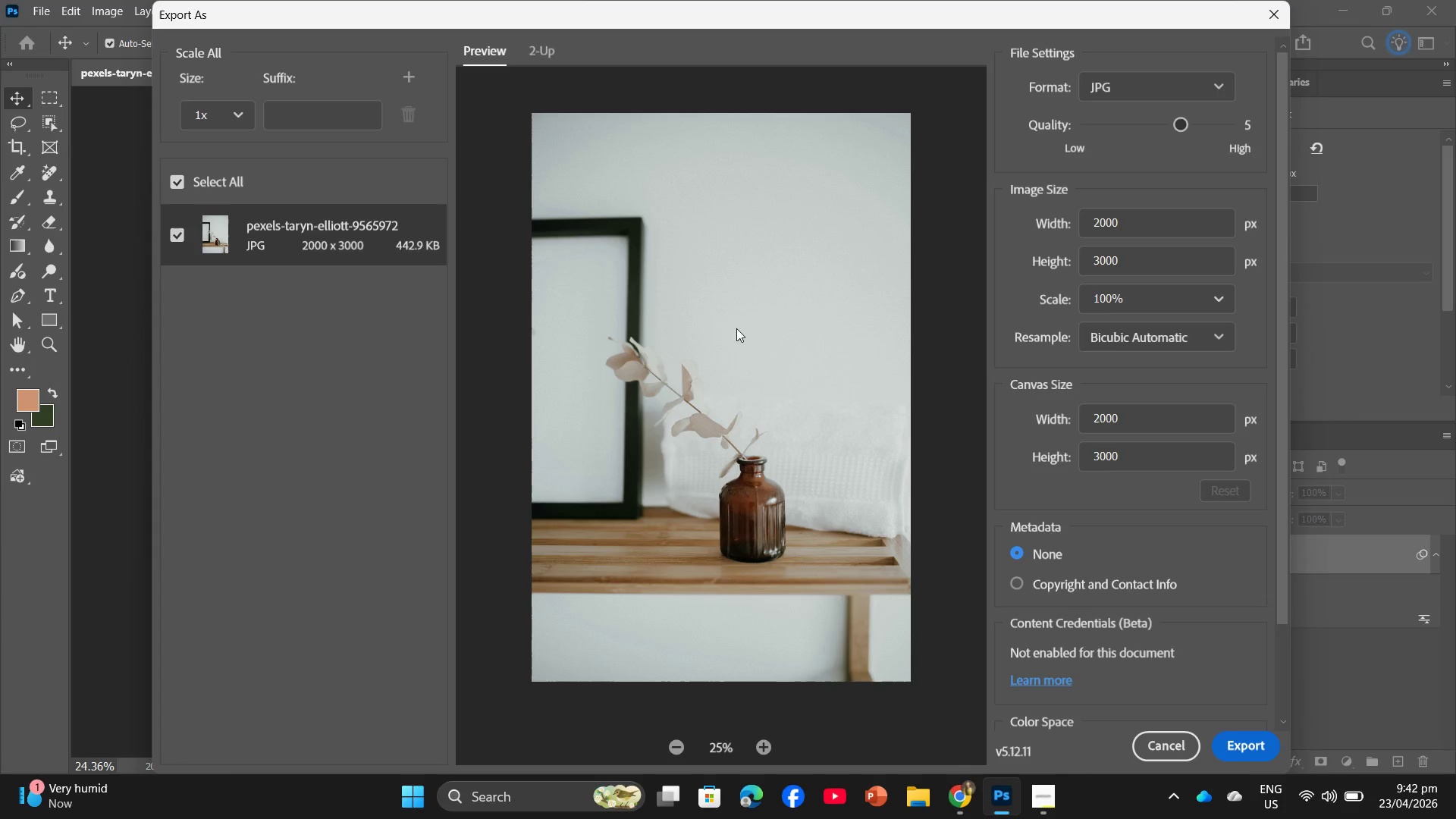 
left_click([465, 83])
 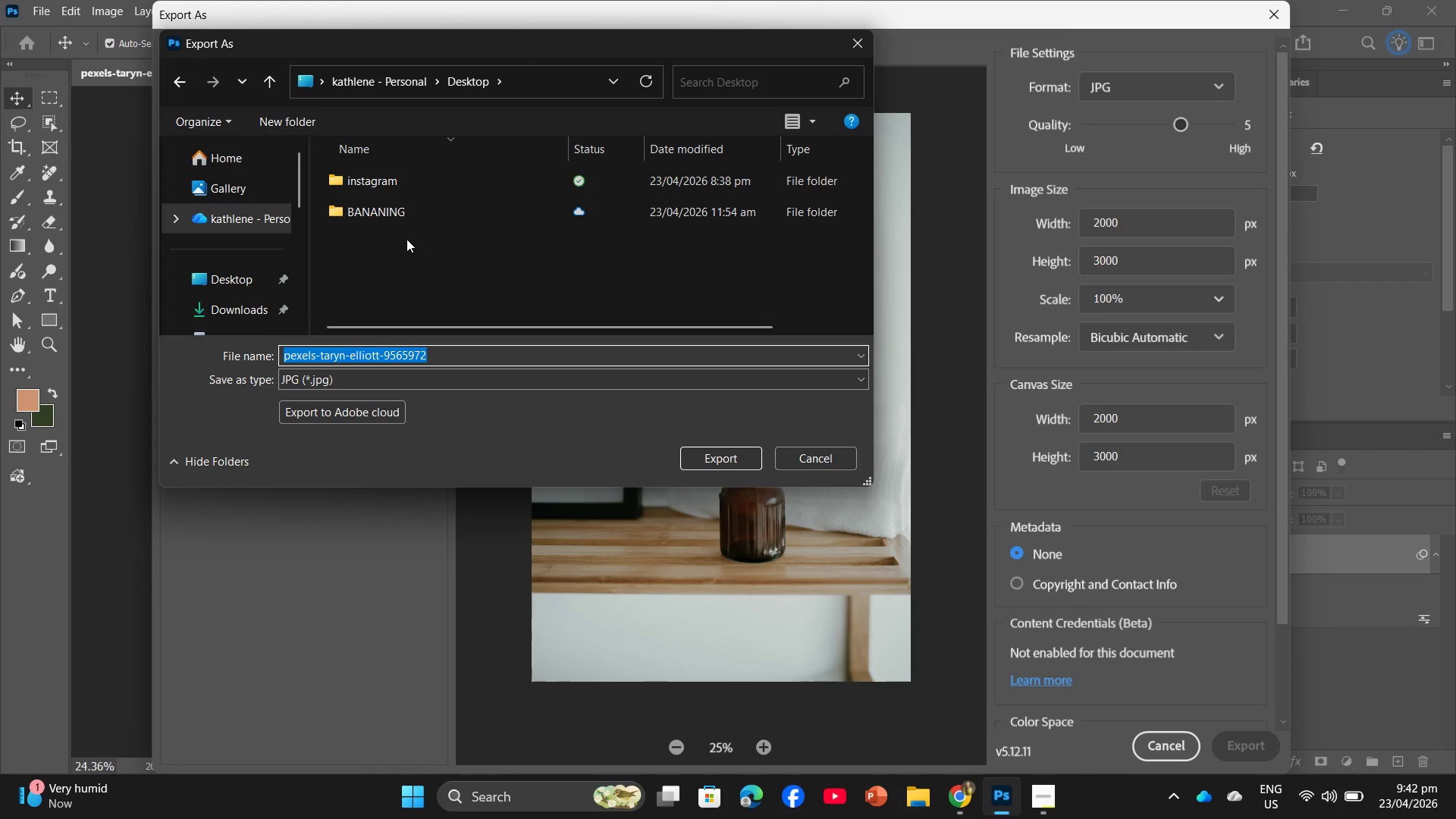 
right_click([409, 238])
 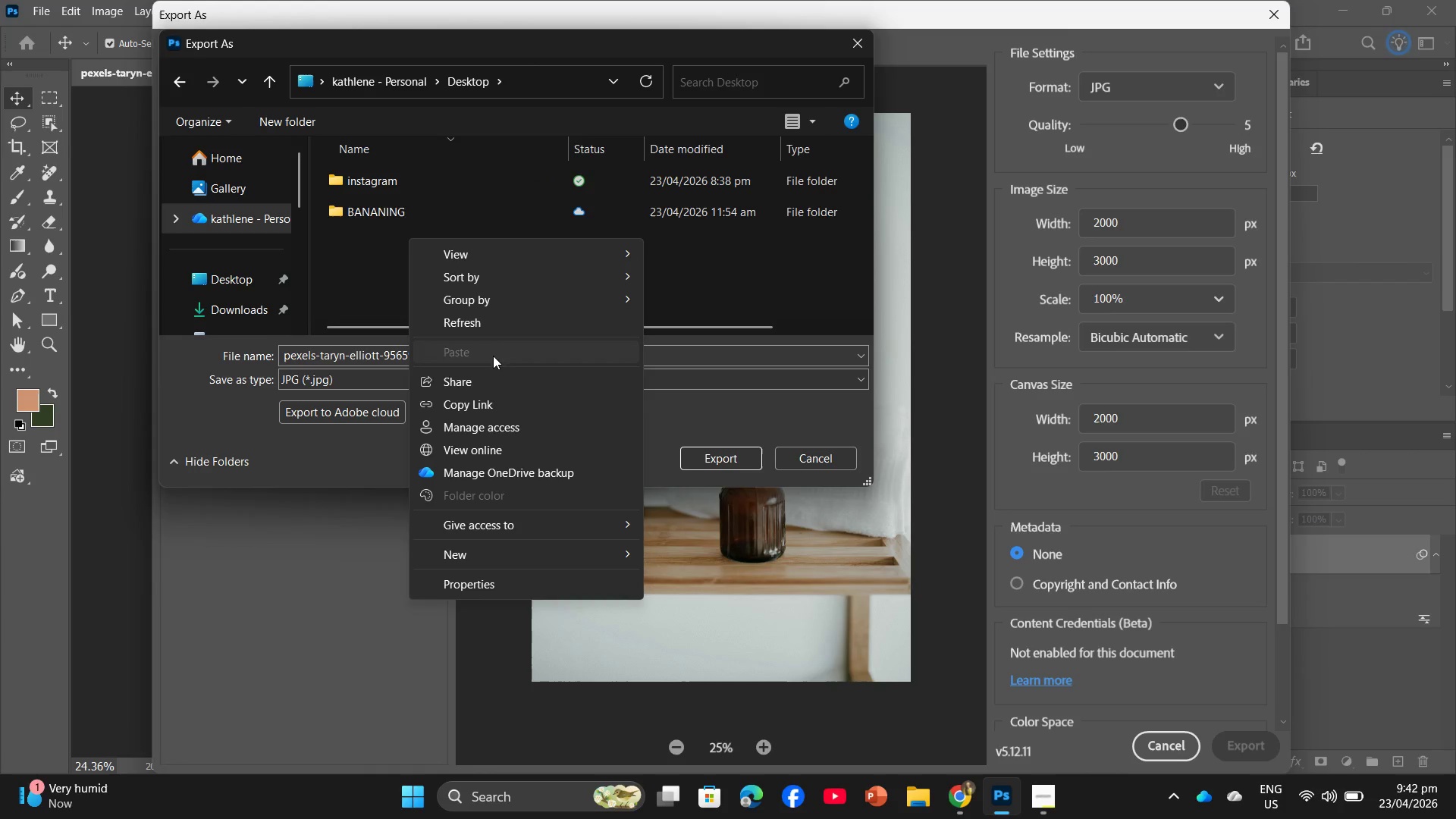 
left_click([471, 548])
 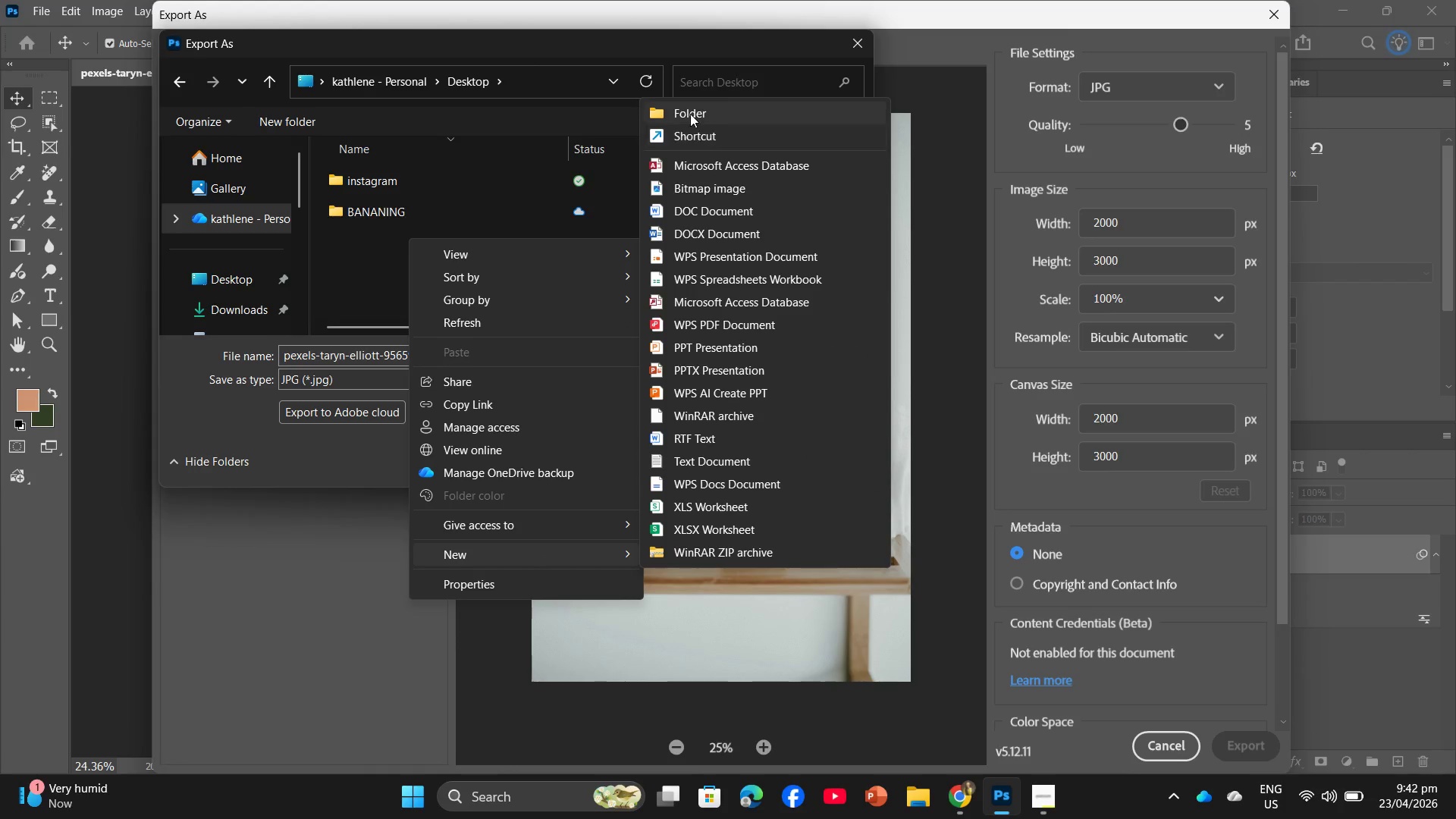 
left_click([690, 101])
 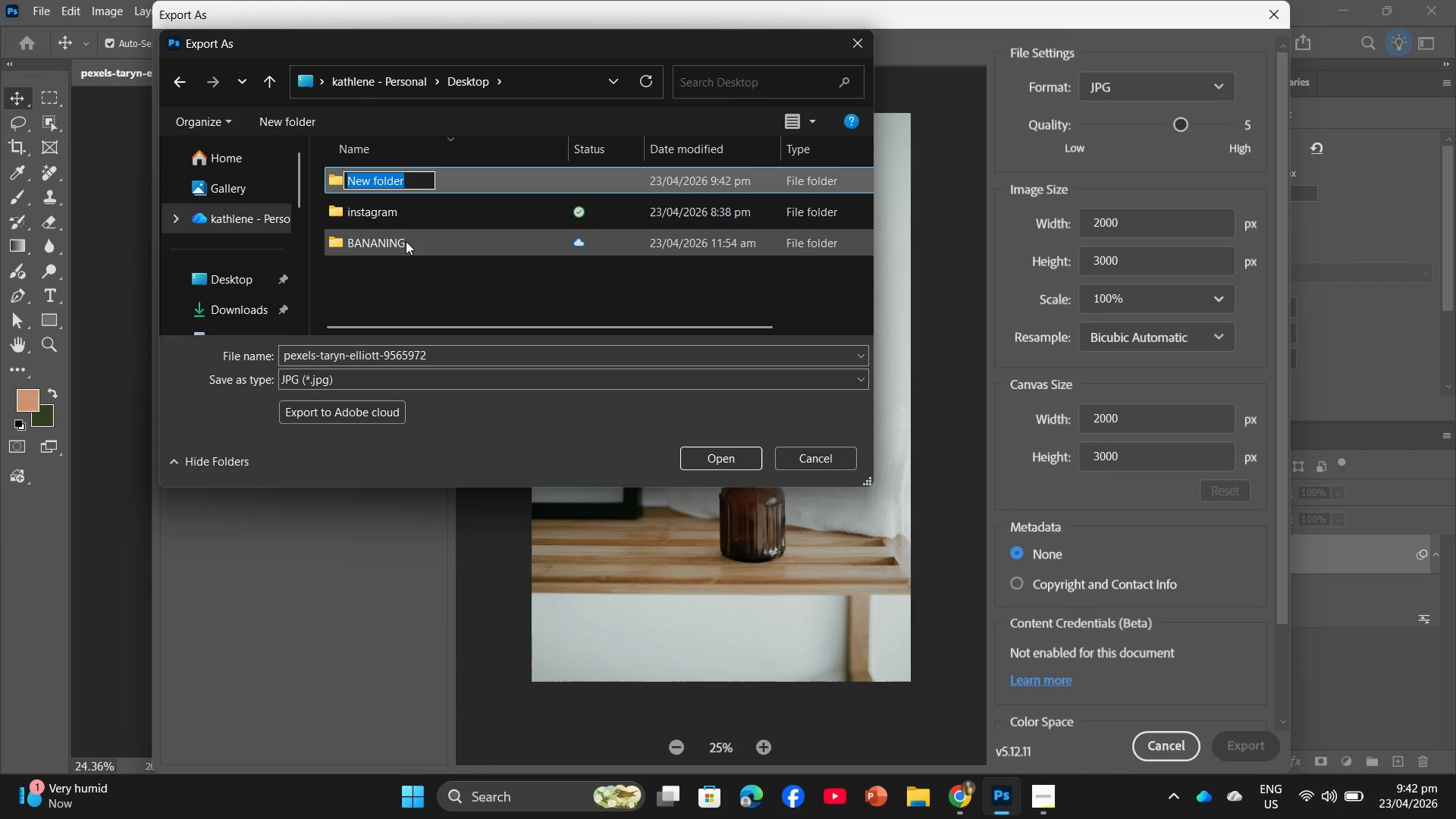 
type(WABI SABI)
 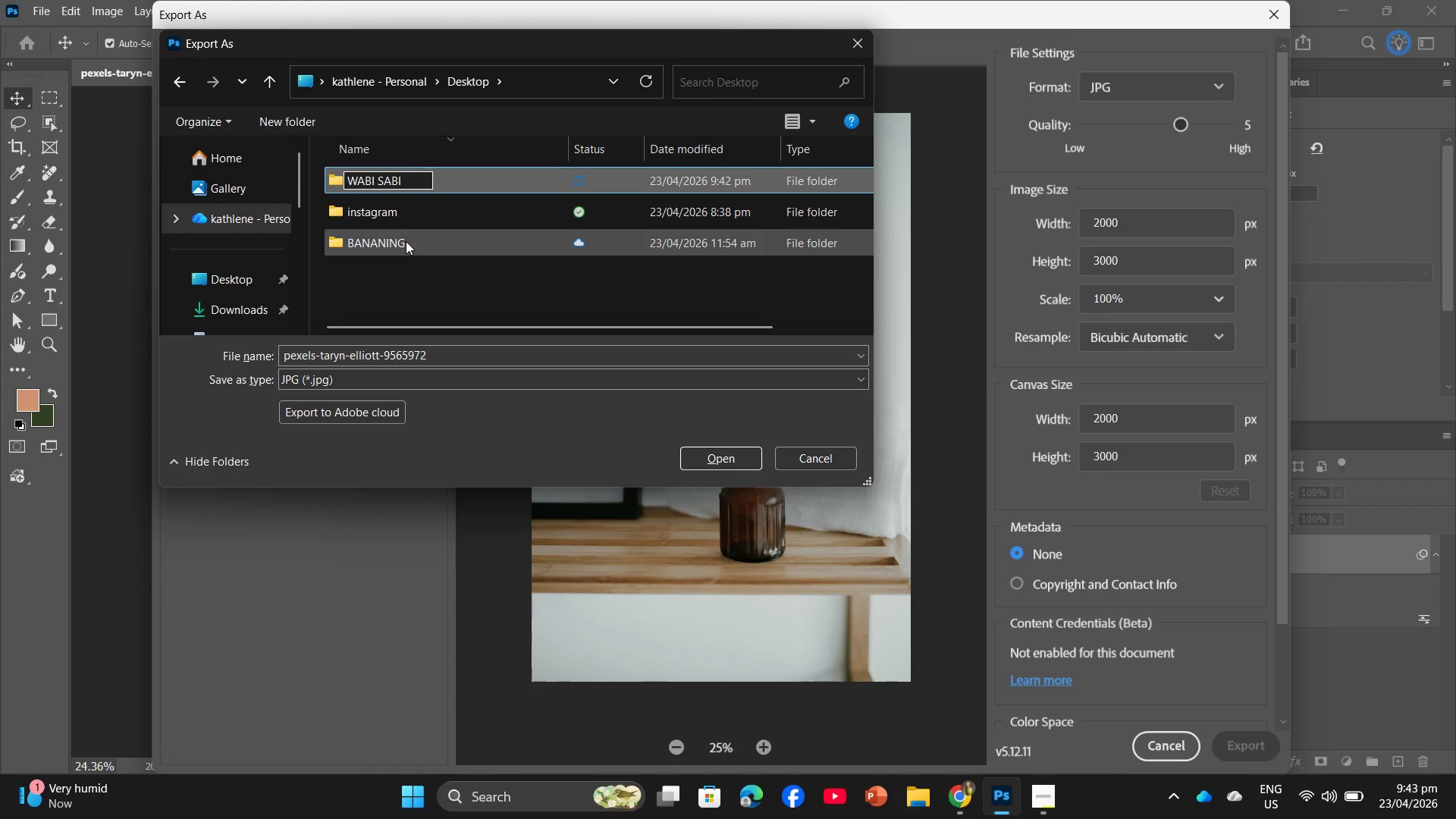 
key(Enter)
 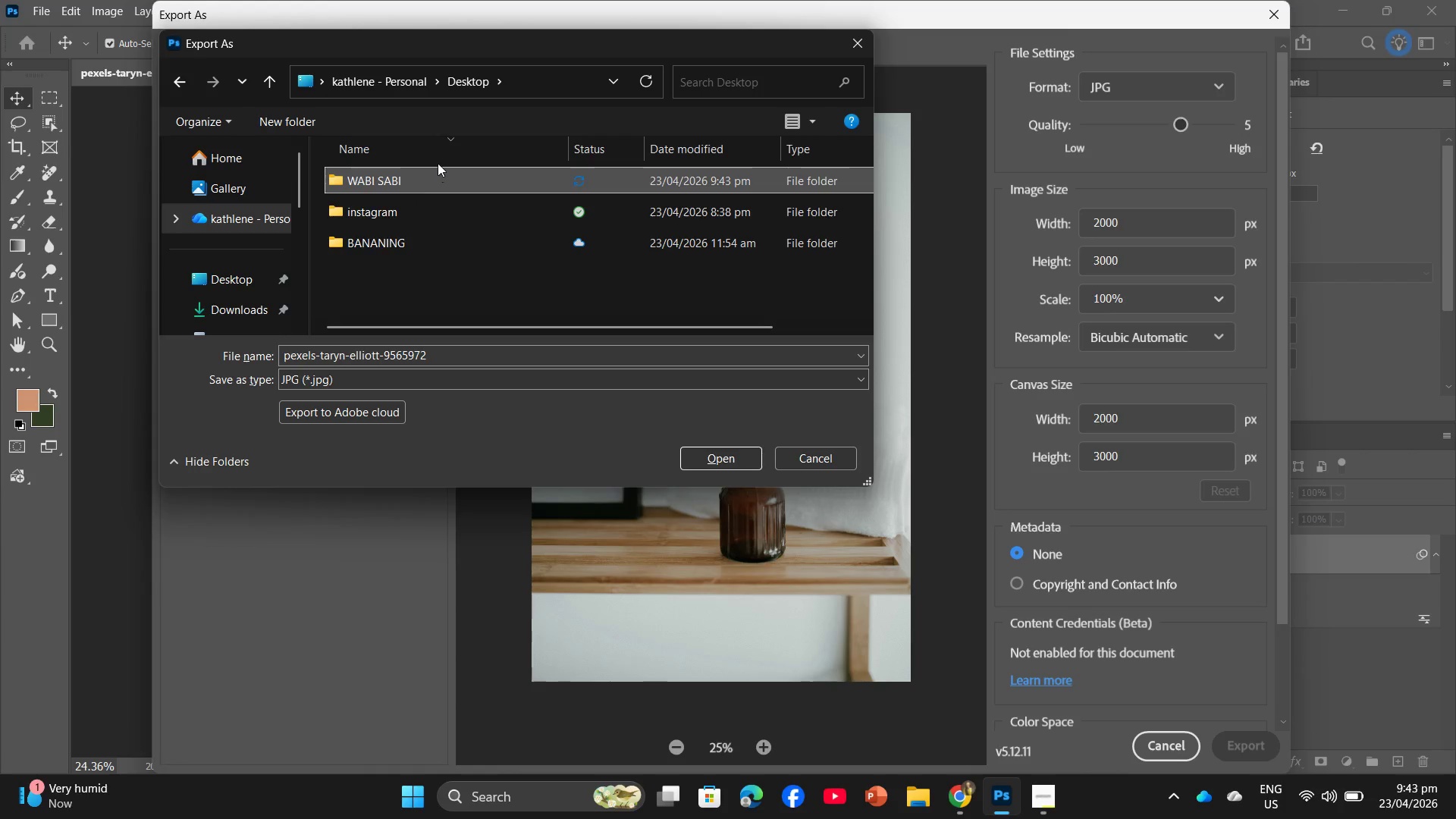 
double_click([438, 165])
 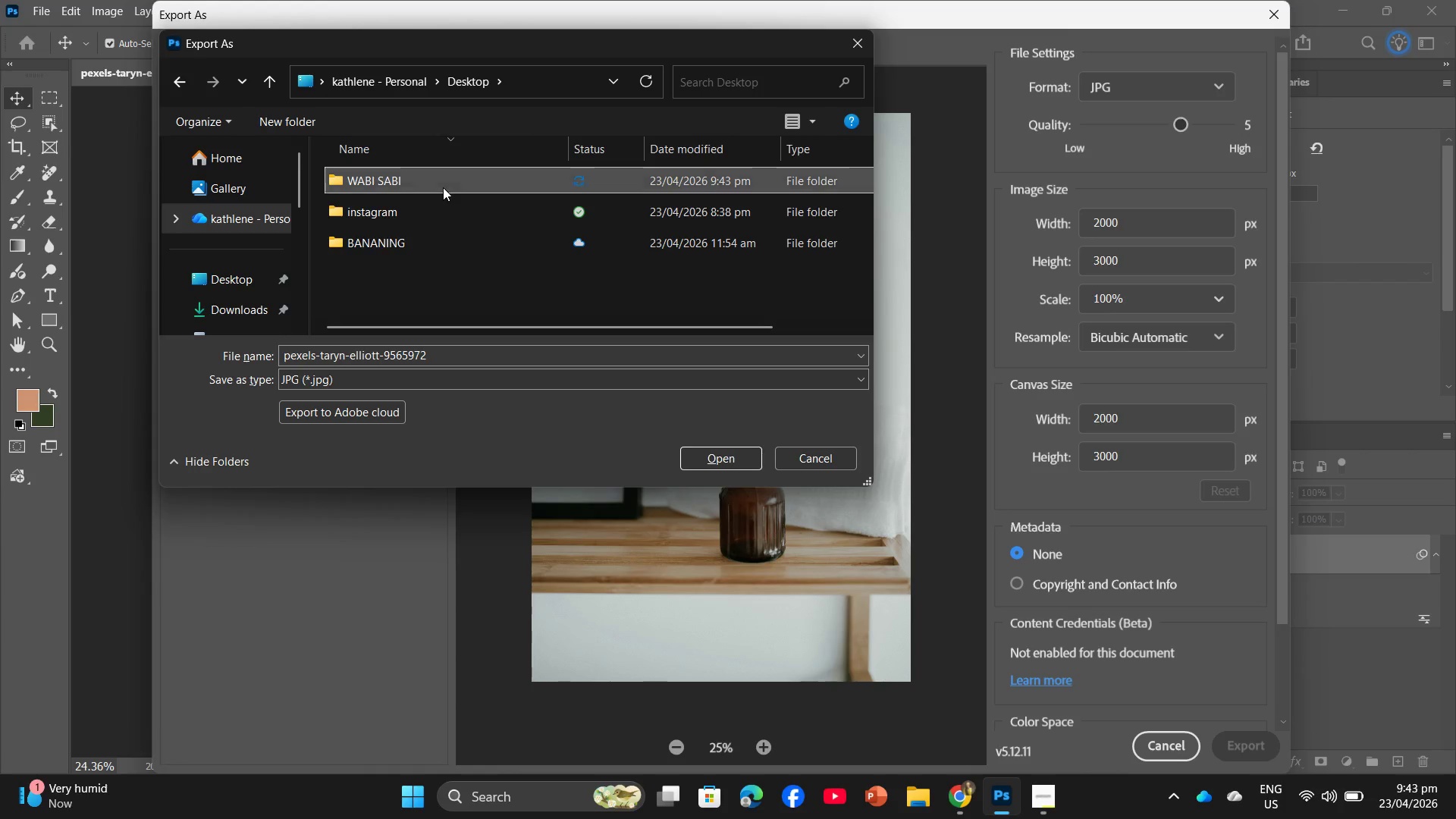 
double_click([443, 187])
 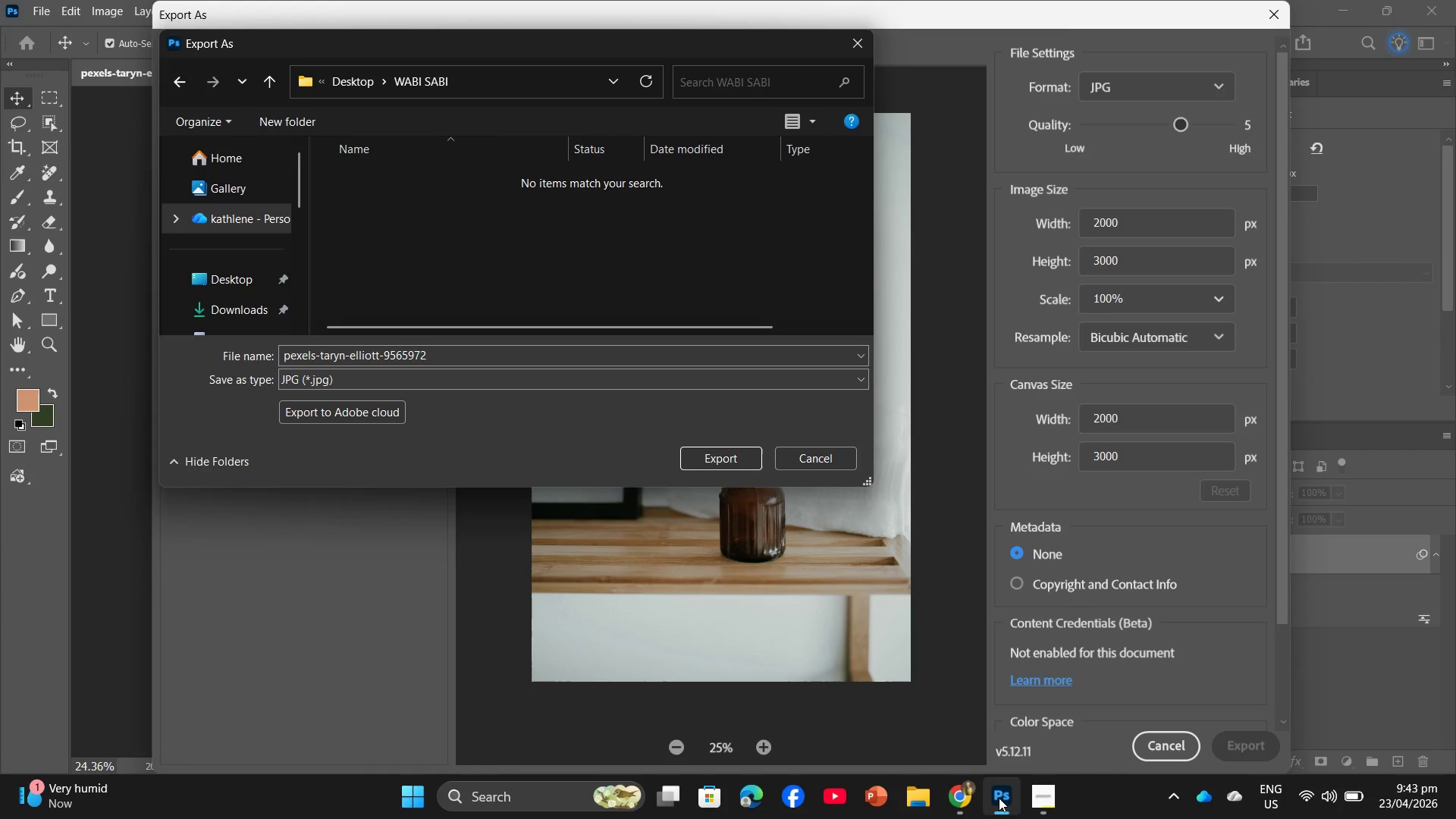 
left_click([1039, 810])